 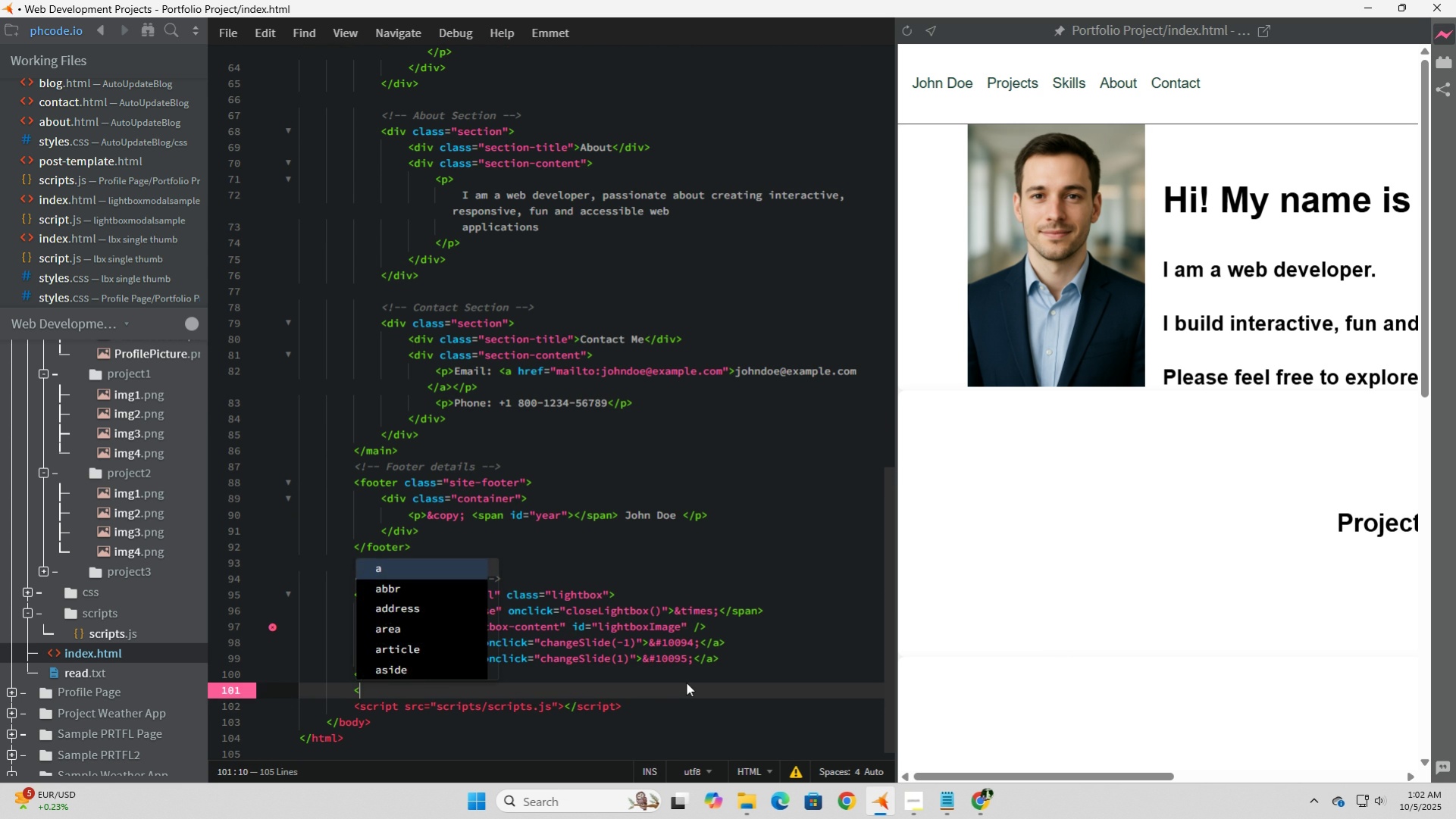 
key(Minus)
 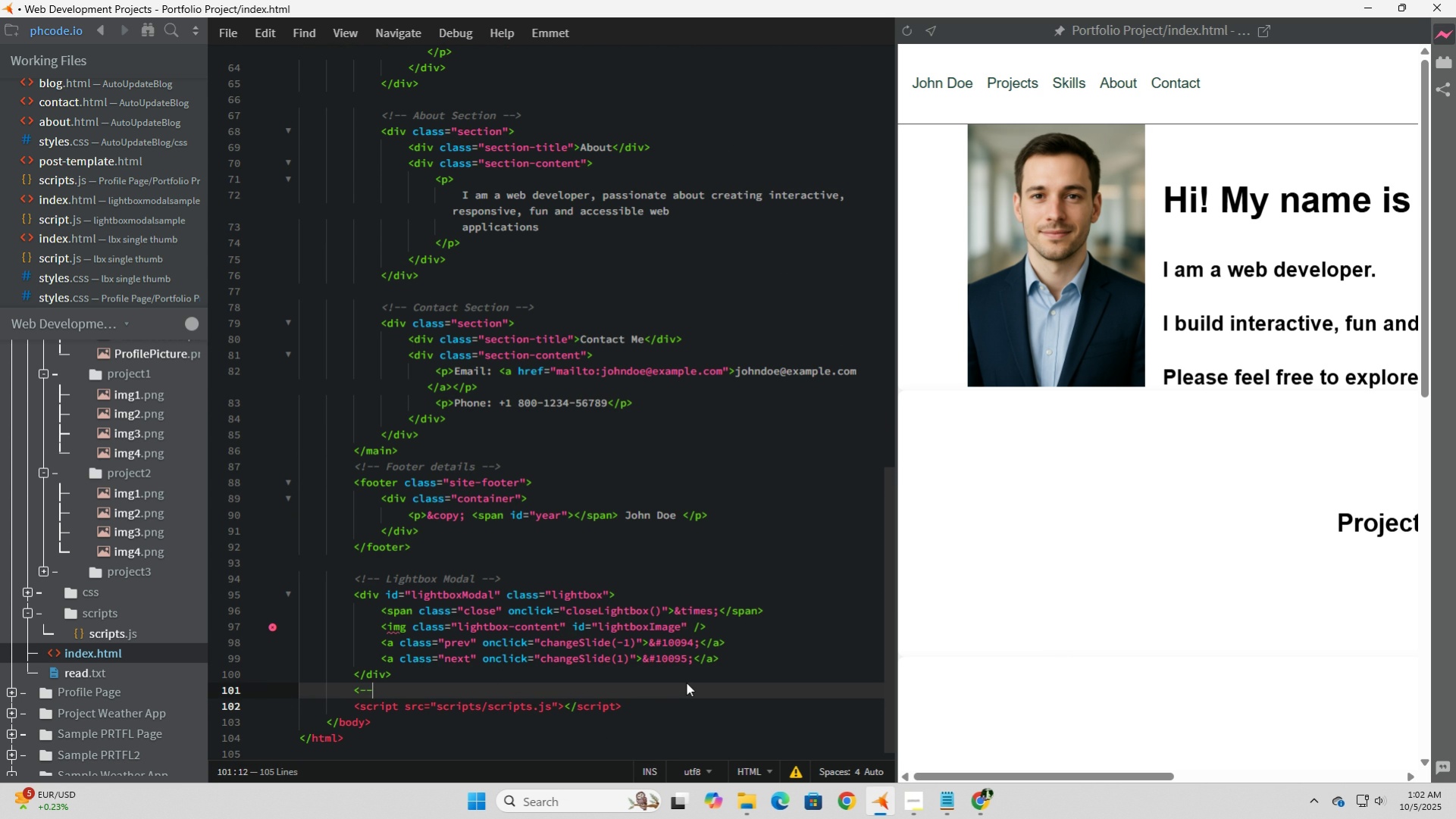 
key(Minus)
 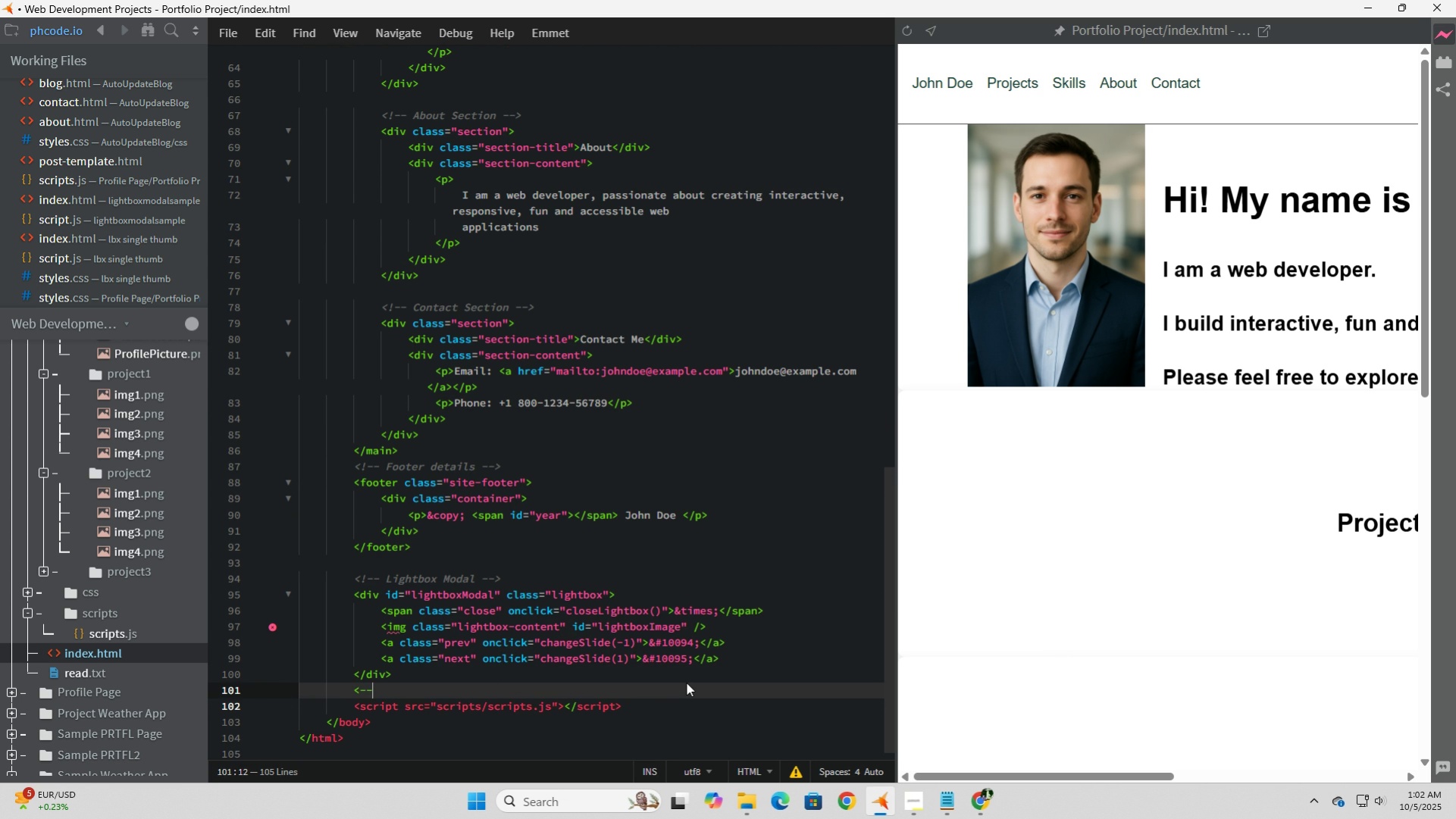 
key(Space)
 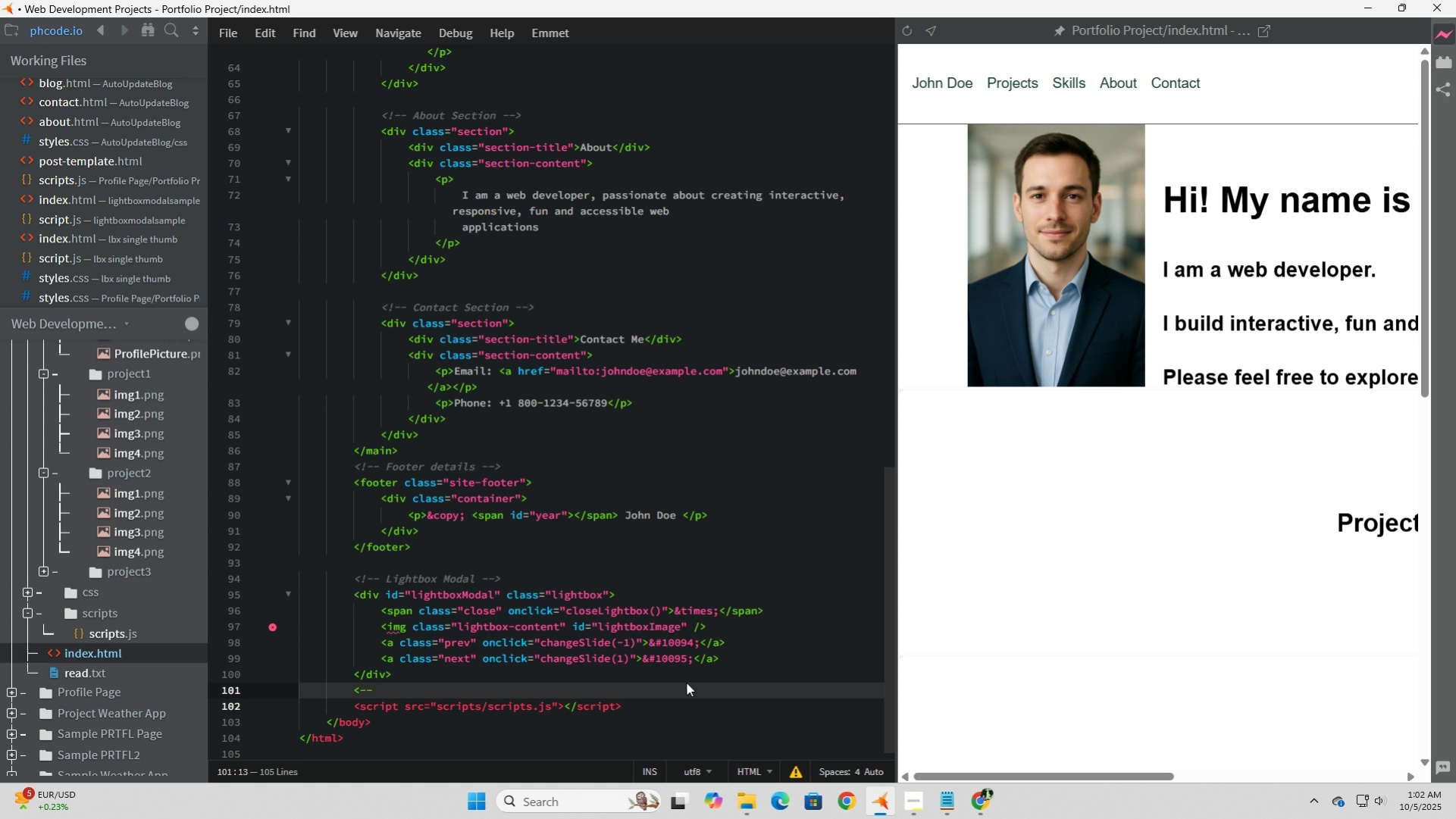 
key(Shift+ShiftLeft)
 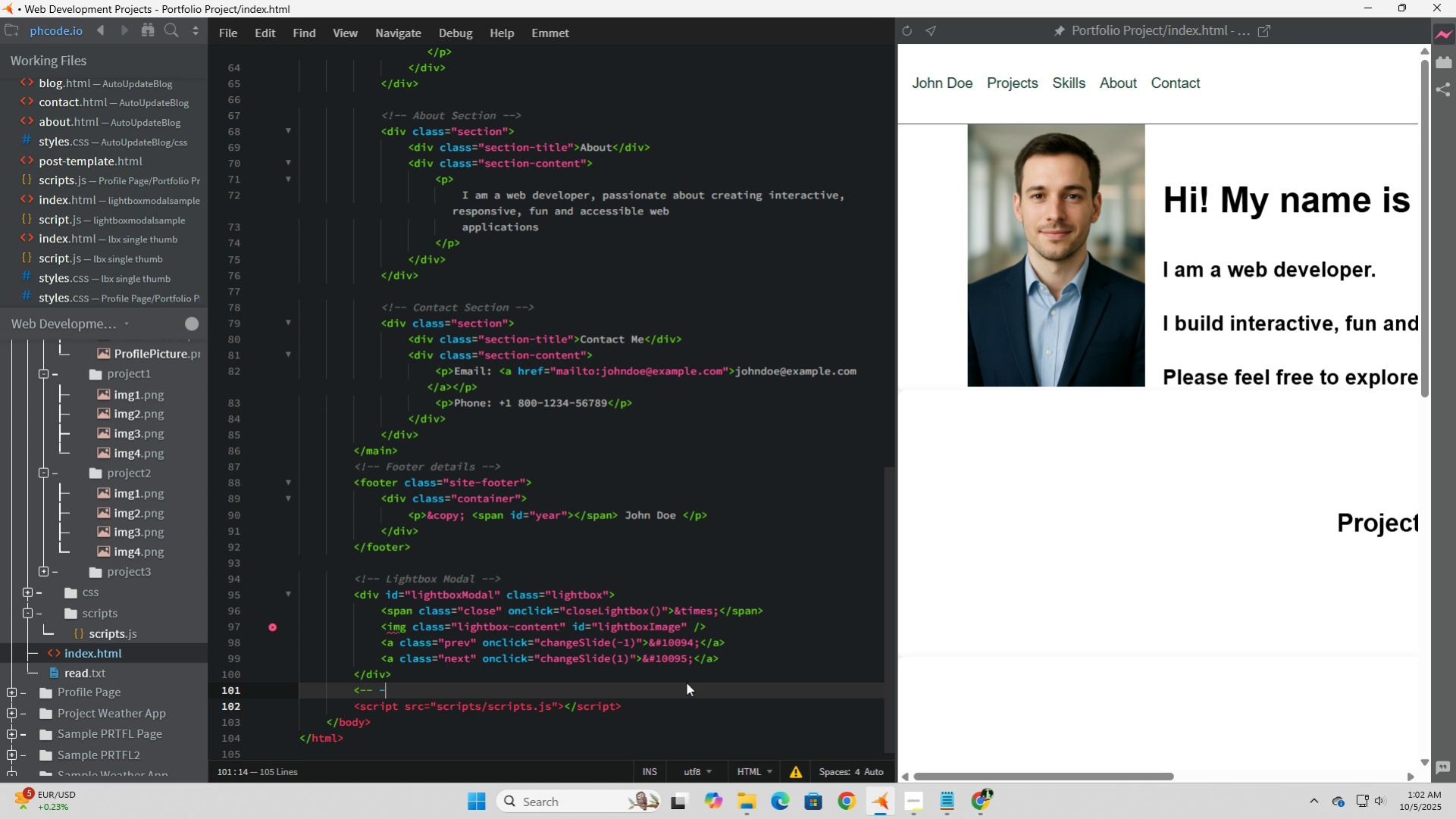 
key(Minus)
 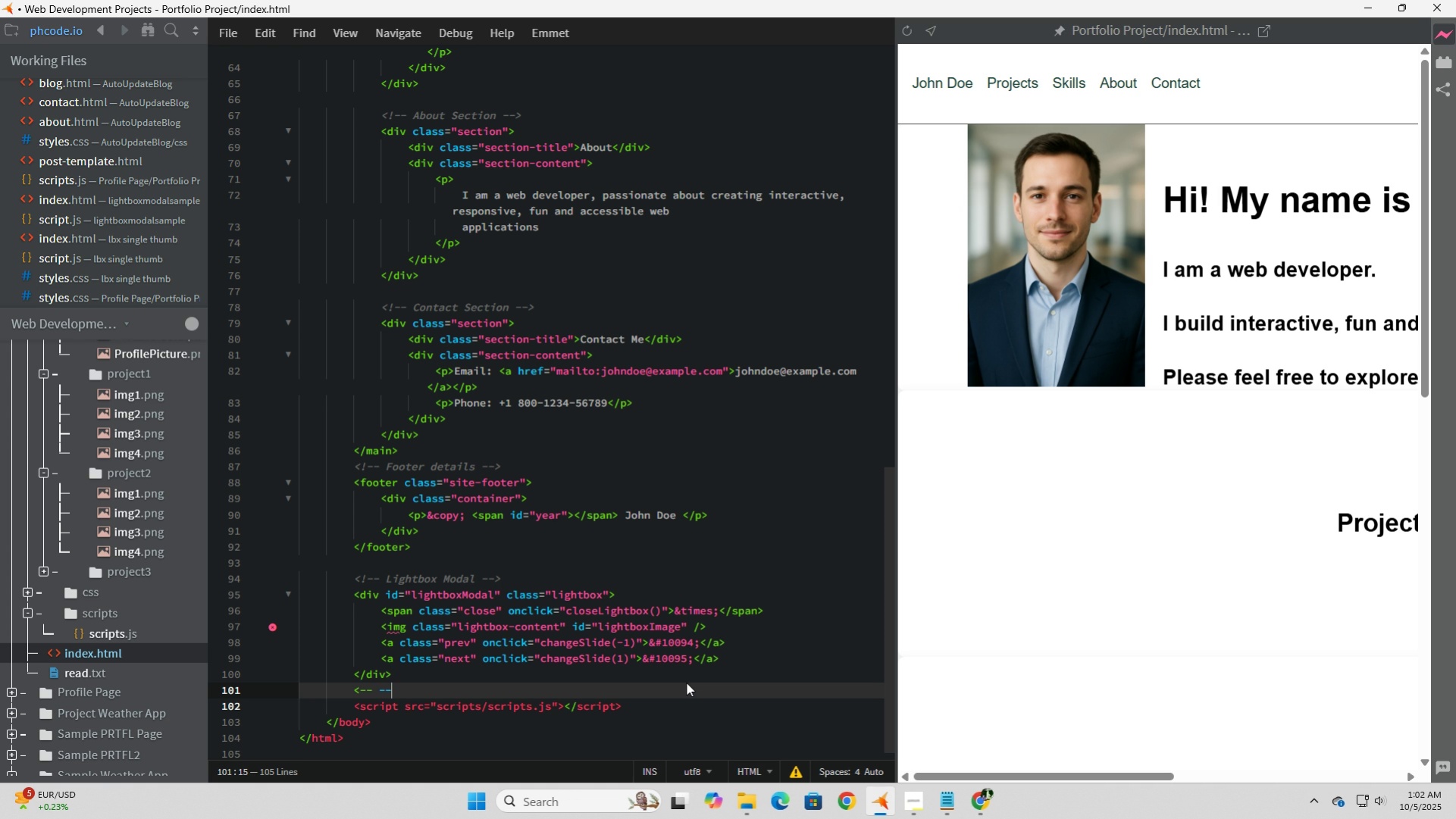 
key(Minus)